 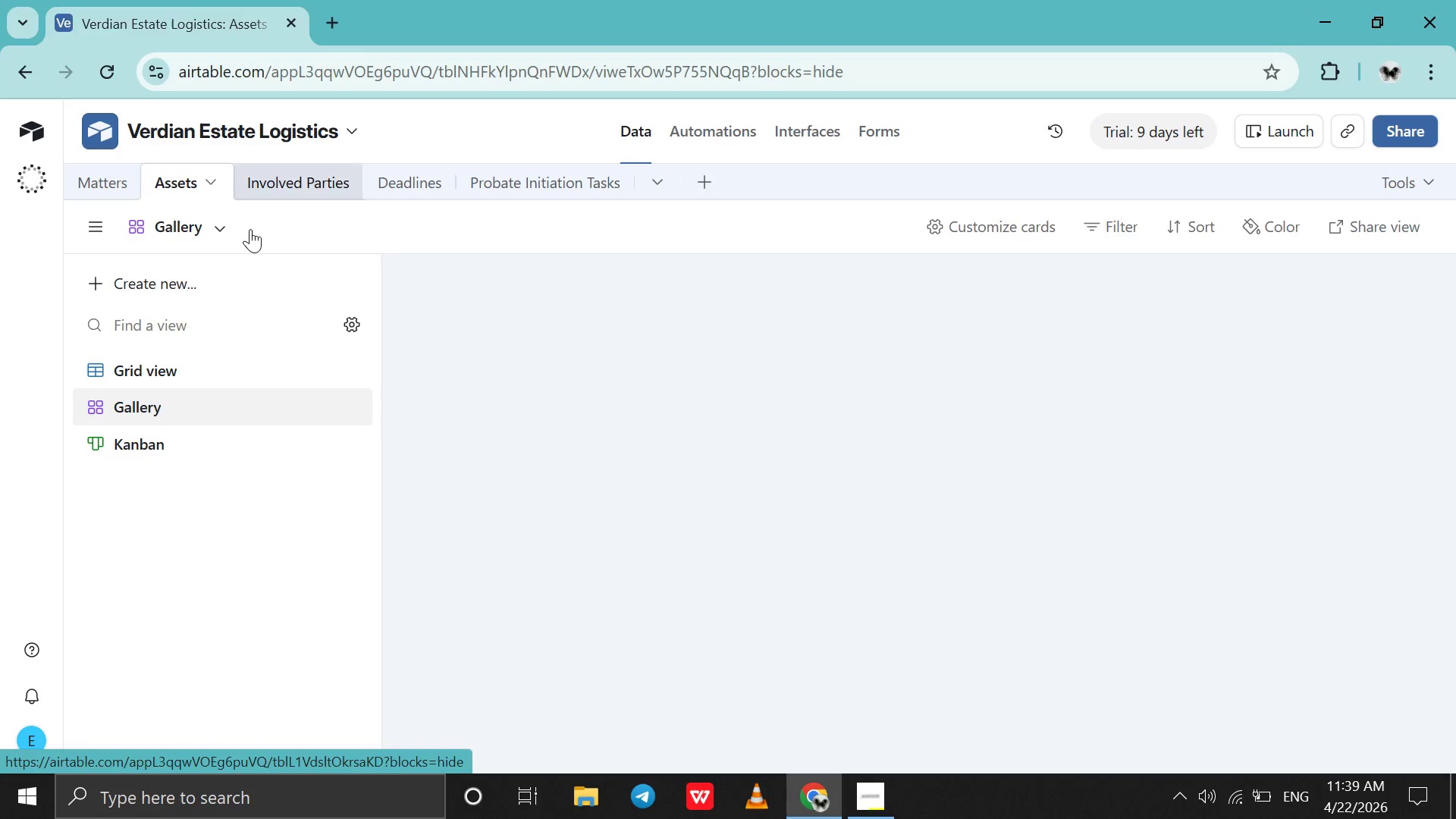 
left_click([177, 381])
 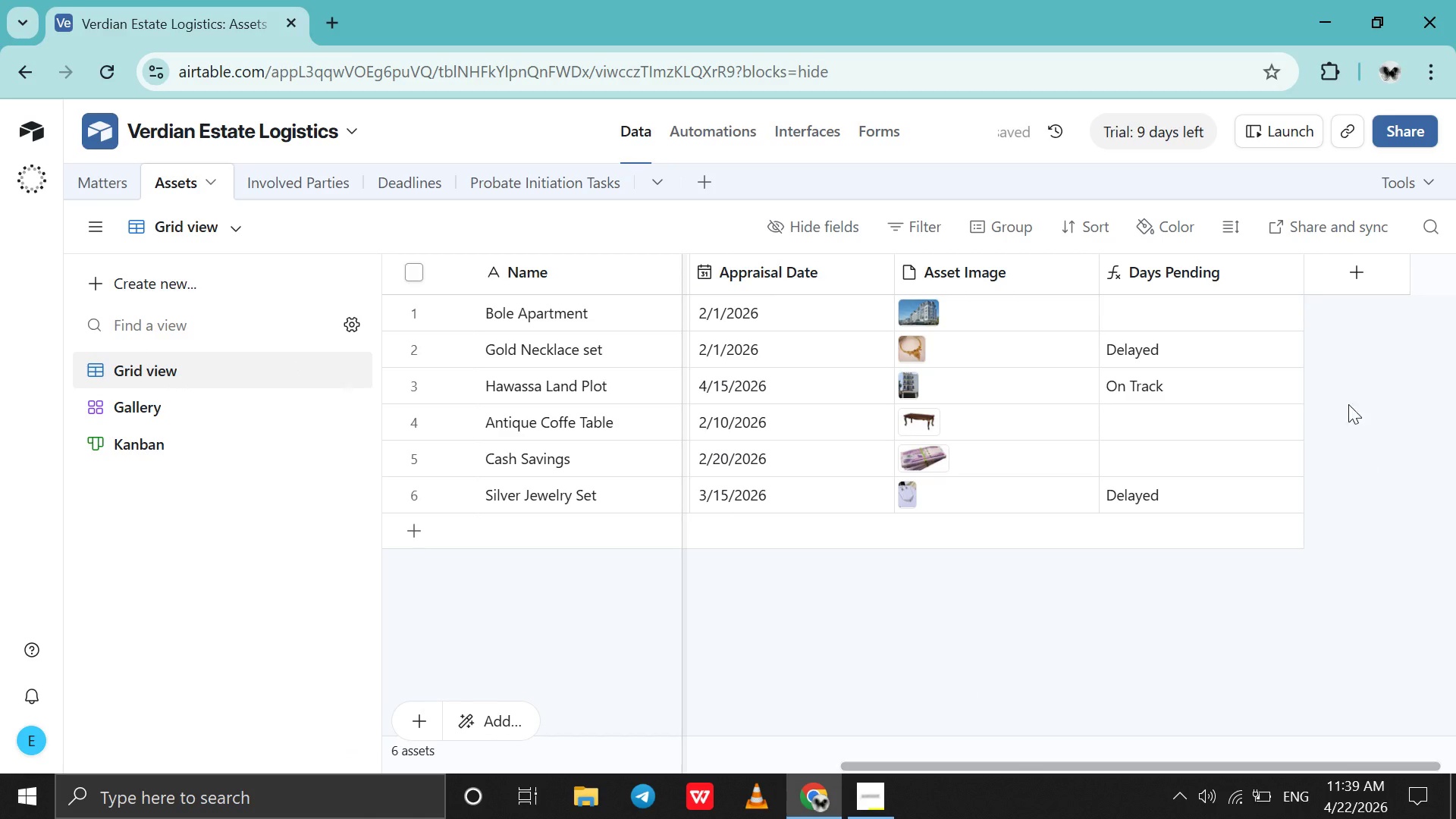 
left_click([1381, 273])
 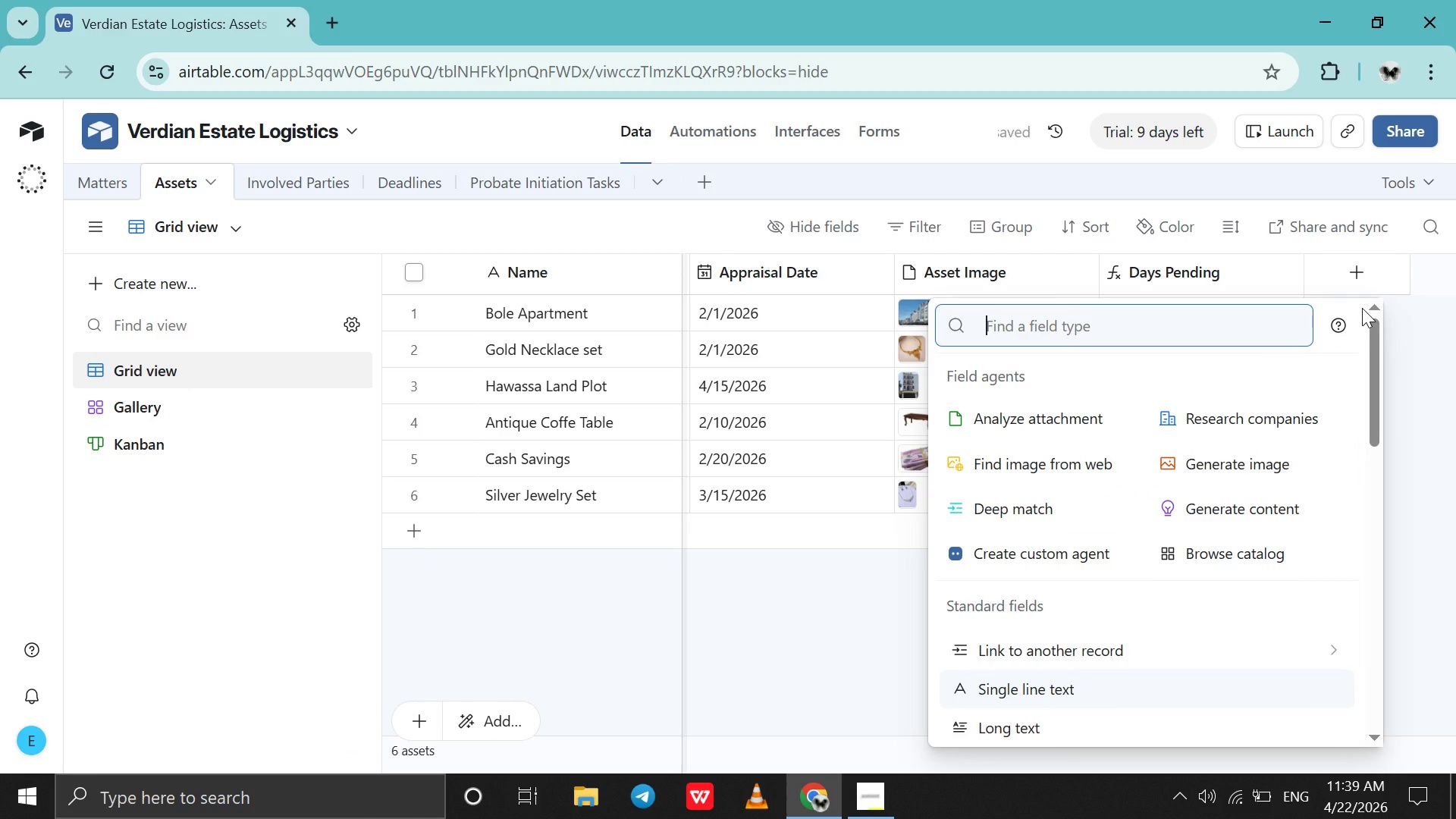 
type(Aler)
key(Backspace)
key(Backspace)
key(Backspace)
type(s)
key(Backspace)
key(Backspace)
key(Backspace)
type(si)
 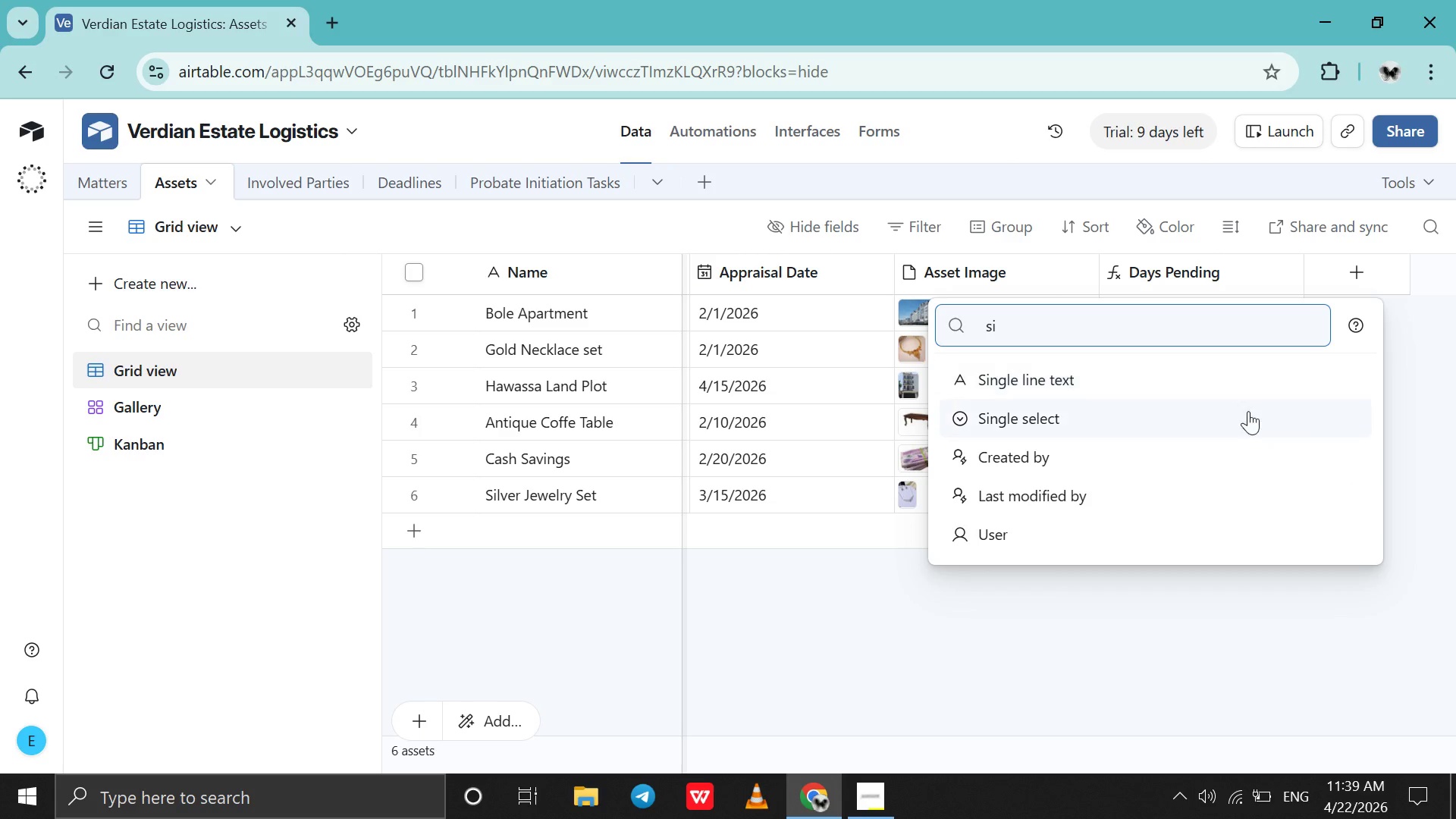 
left_click([1225, 425])
 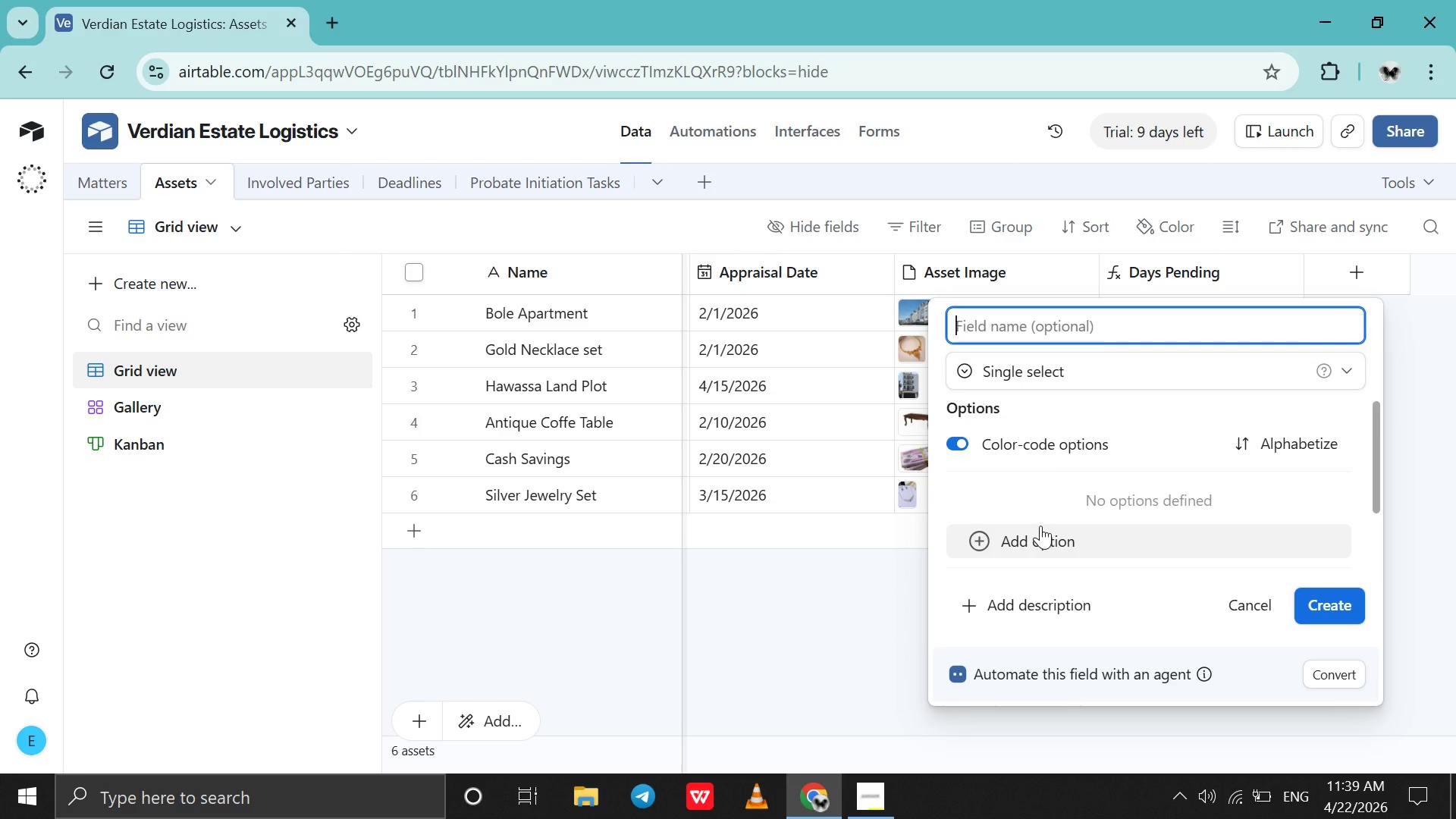 
type(Alert for th)
 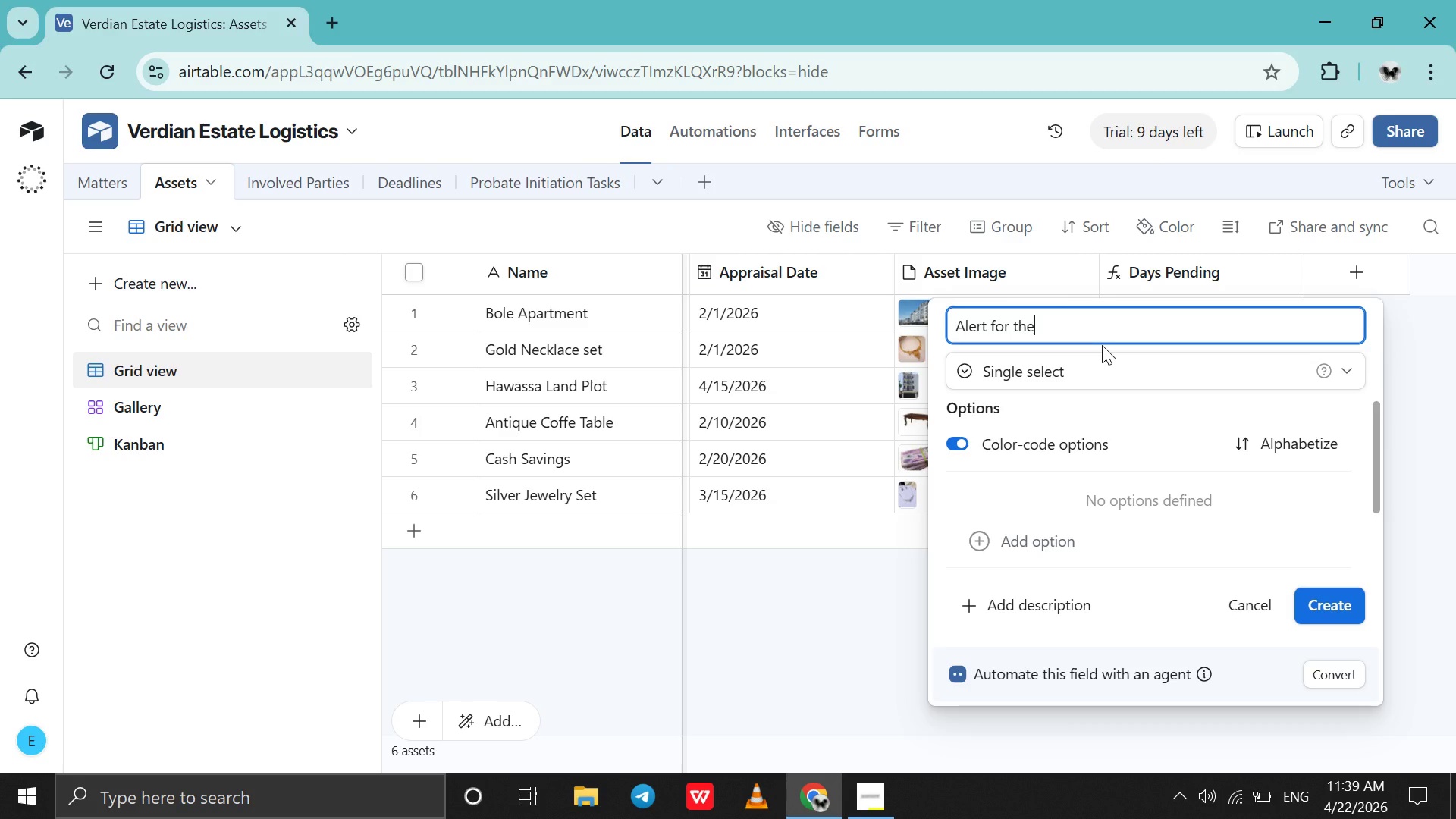 
key(E)
 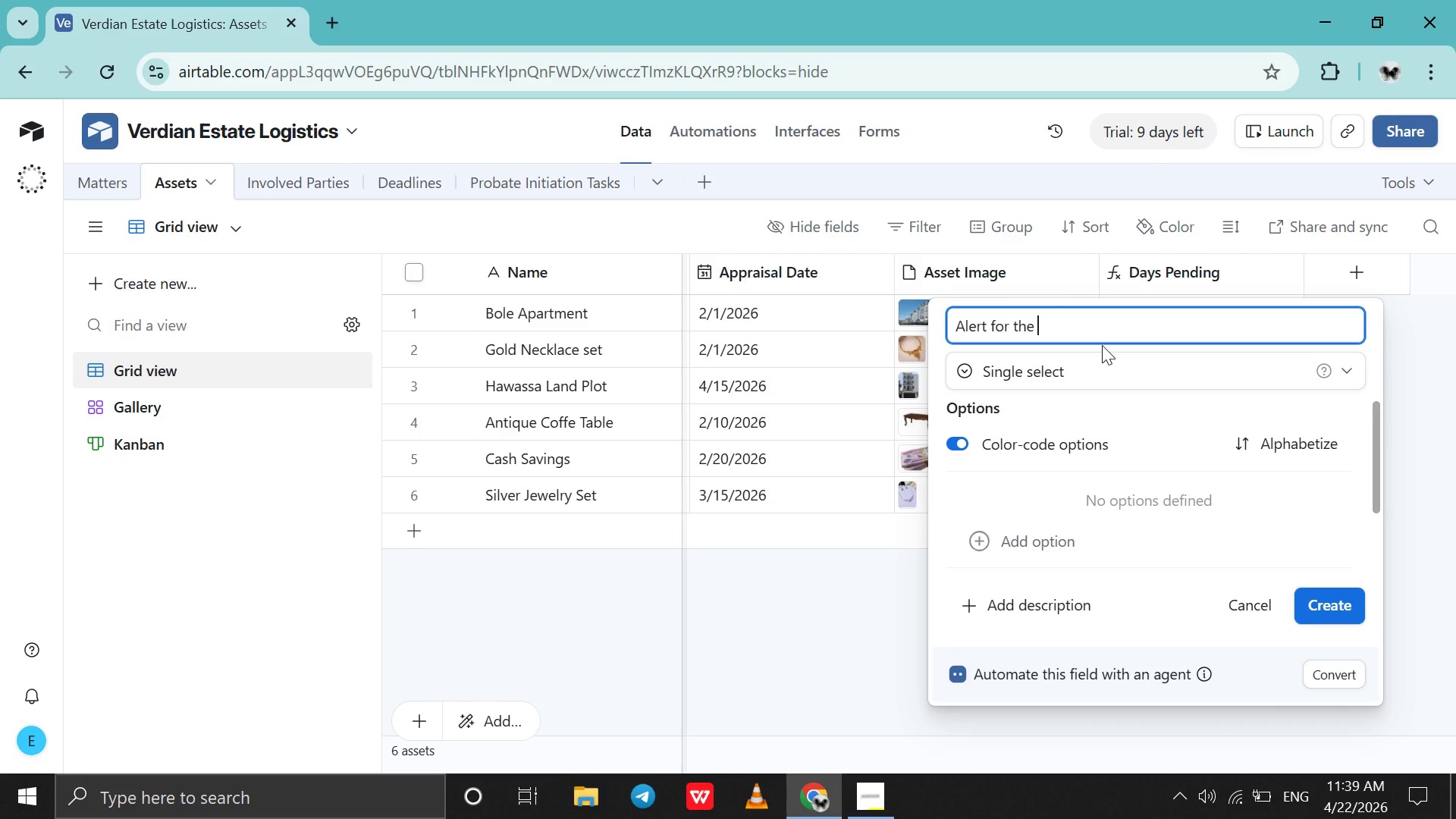 
key(Space)